 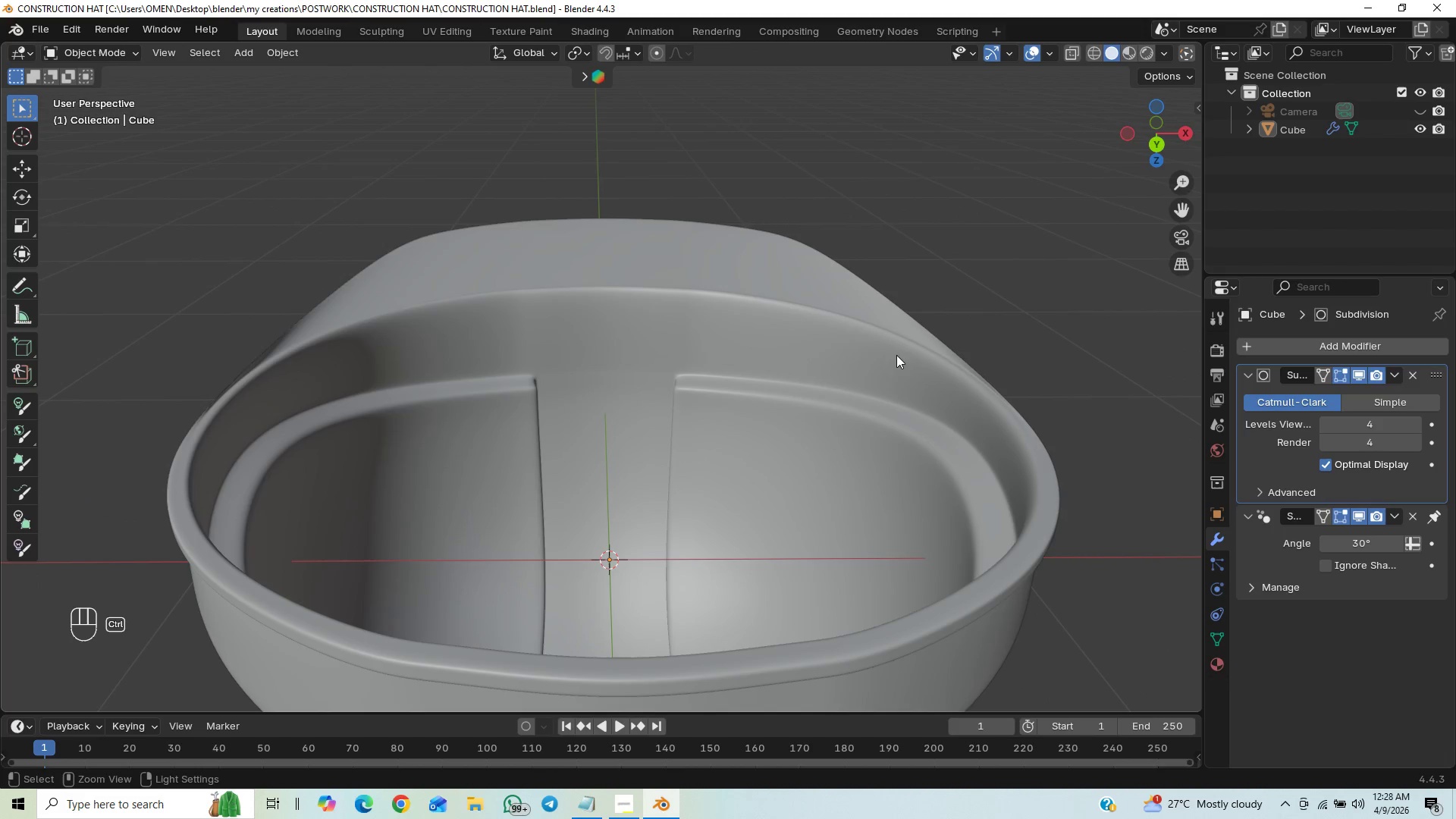 
key(Control+S)
 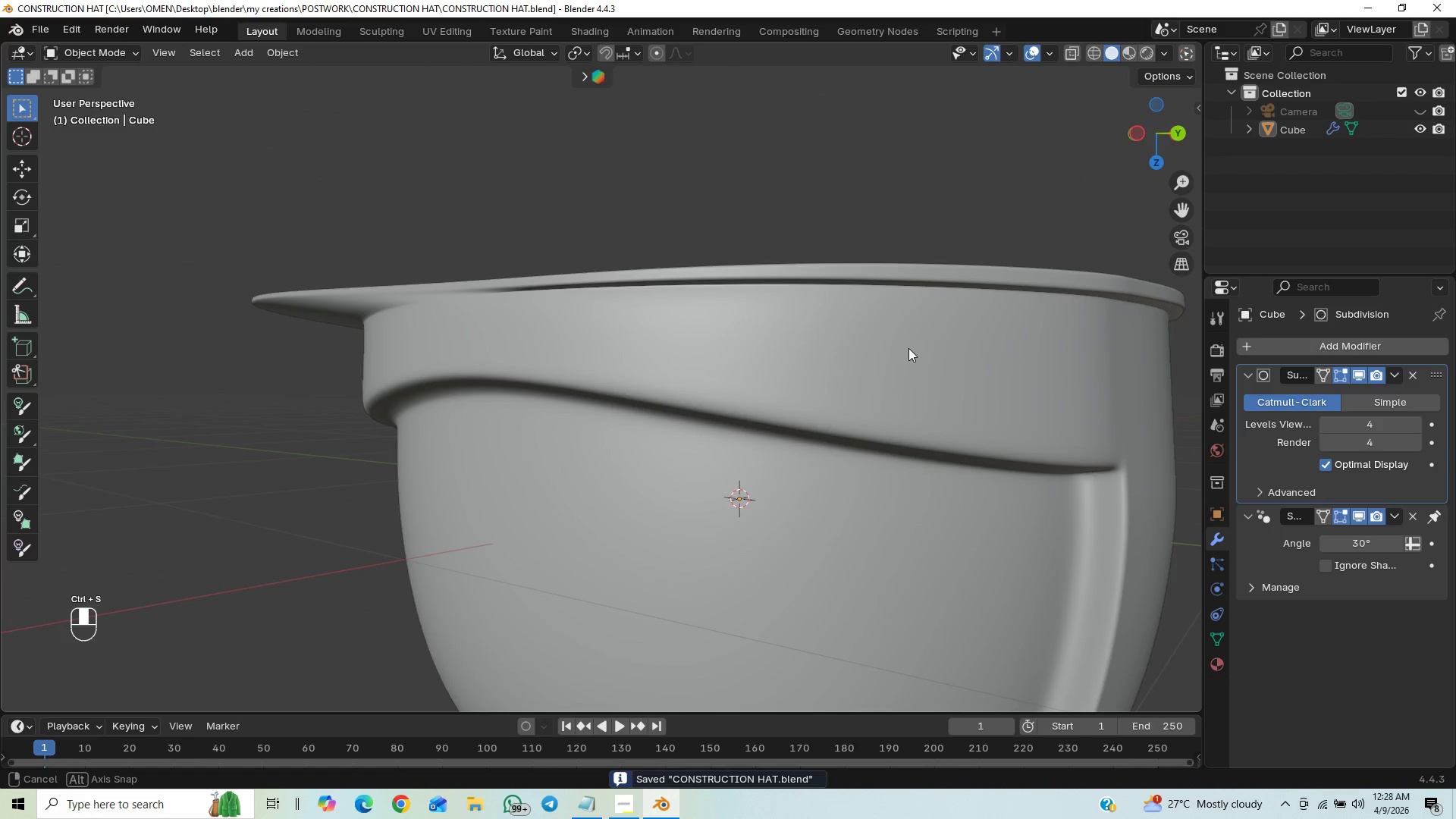 
scroll: coordinate [896, 355], scroll_direction: up, amount: 1.0
 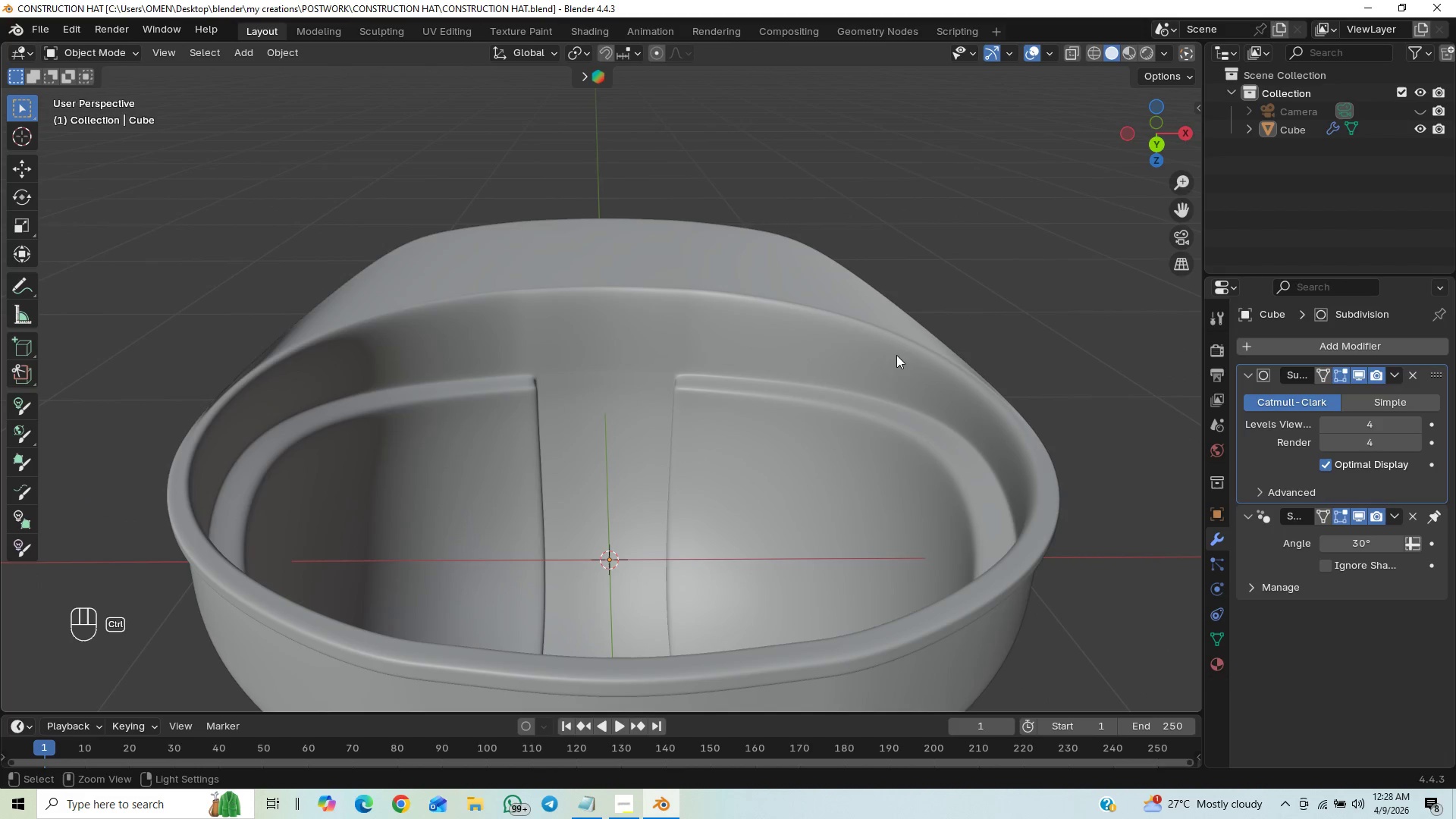 
hold_key(key=ControlLeft, duration=0.47)
 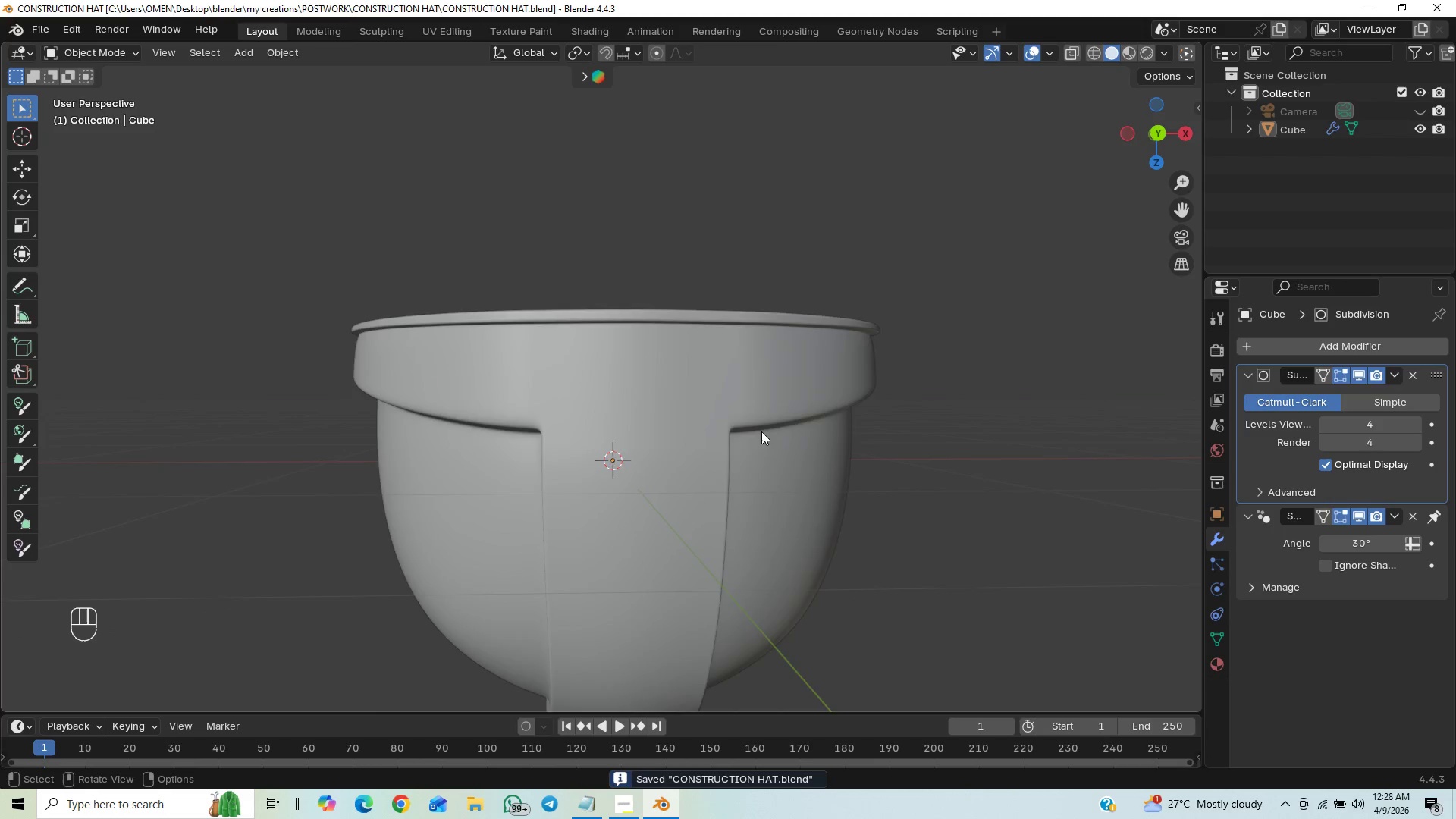 
scroll: coordinate [760, 431], scroll_direction: up, amount: 1.0
 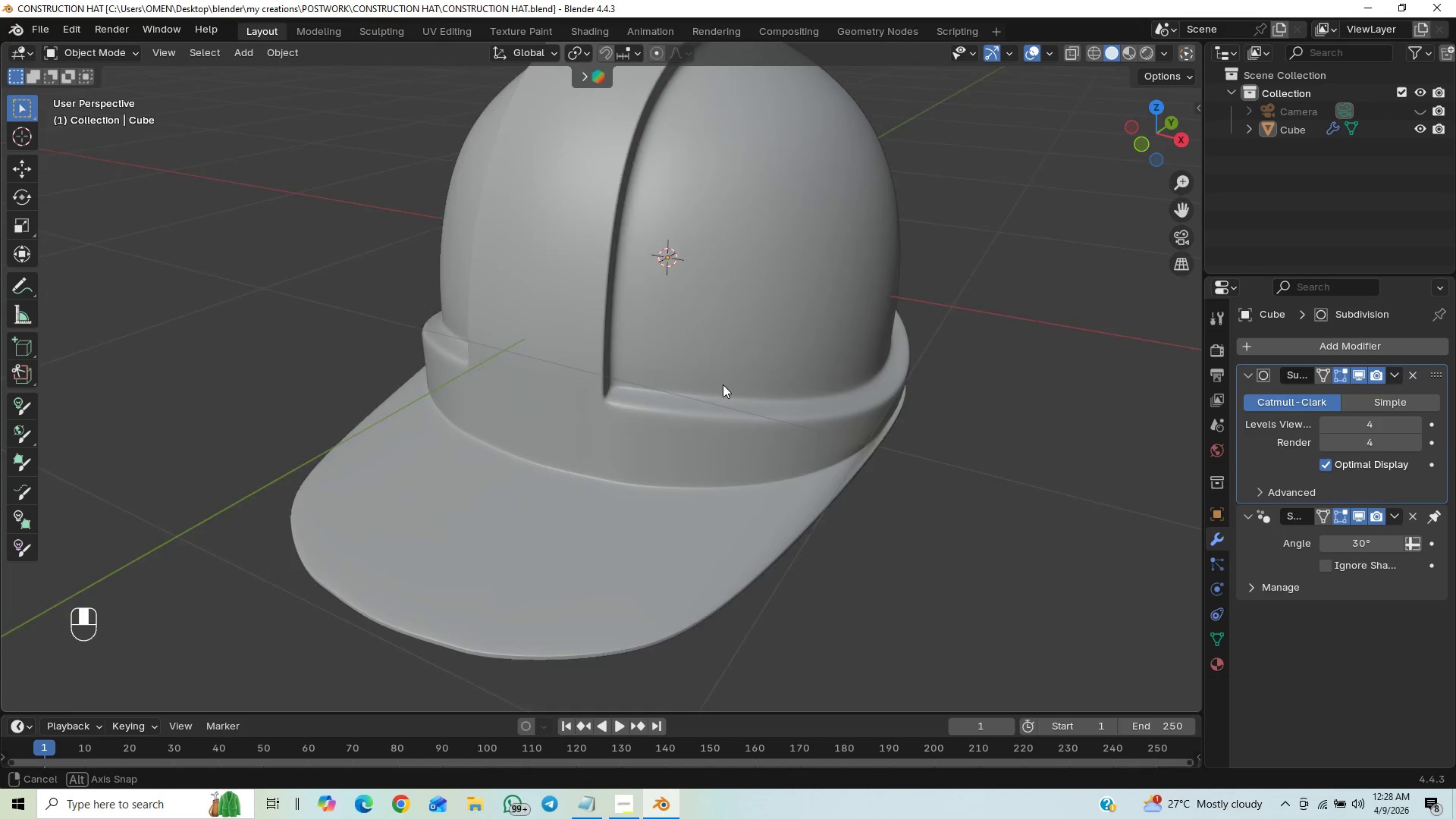 
key(Control+S)
 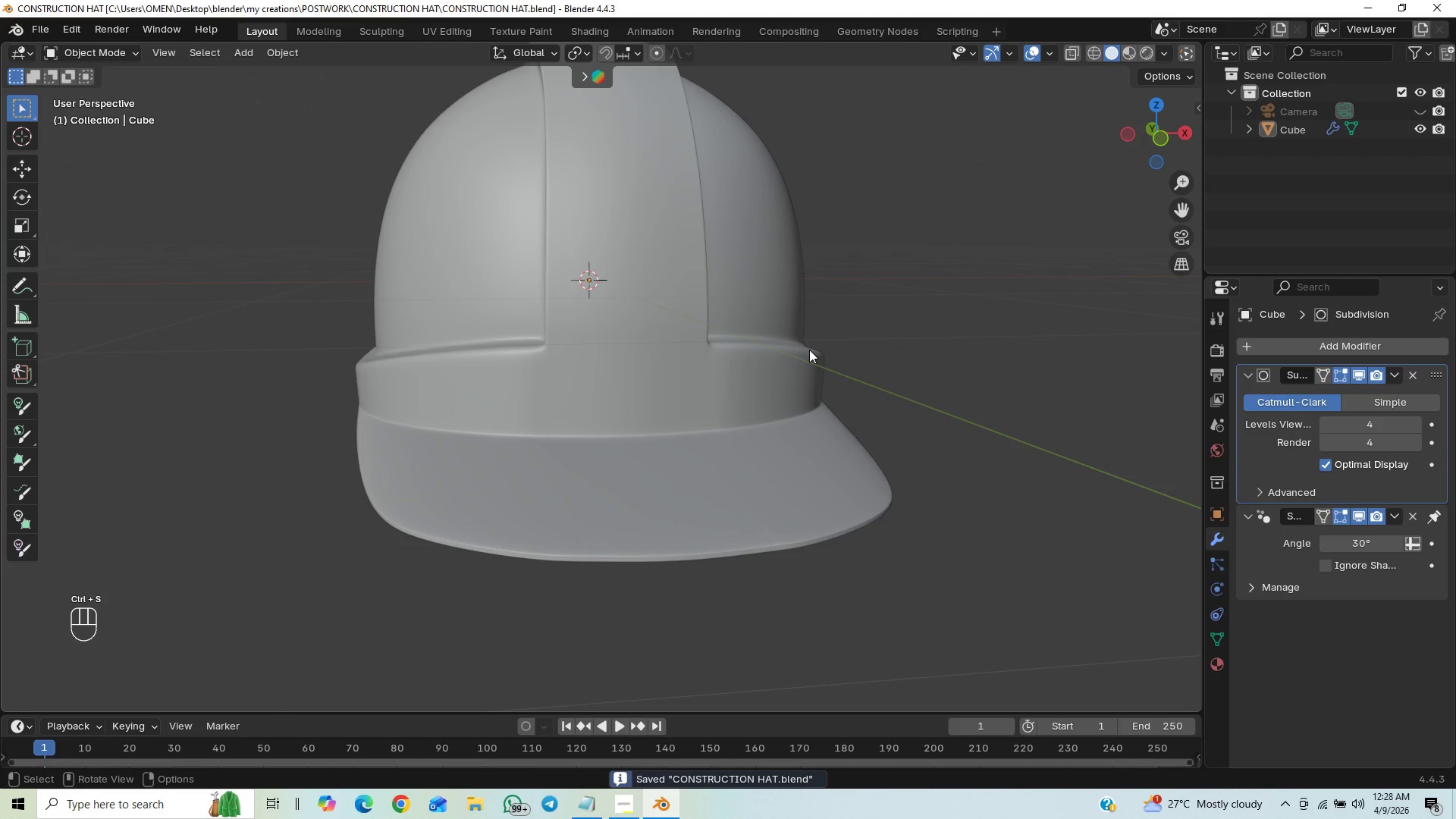 
hold_key(key=ControlLeft, duration=0.5)
 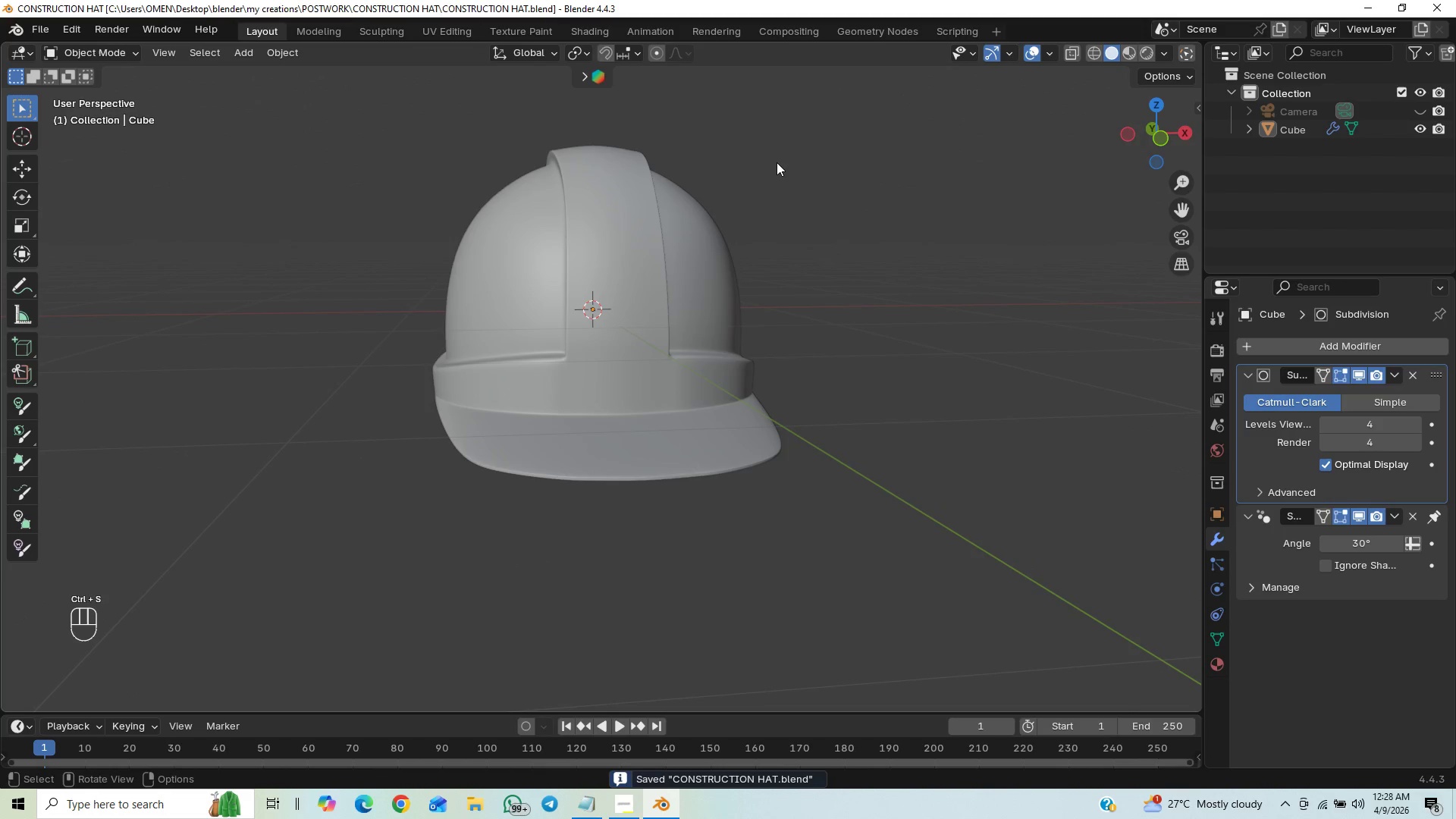 
key(Control+S)
 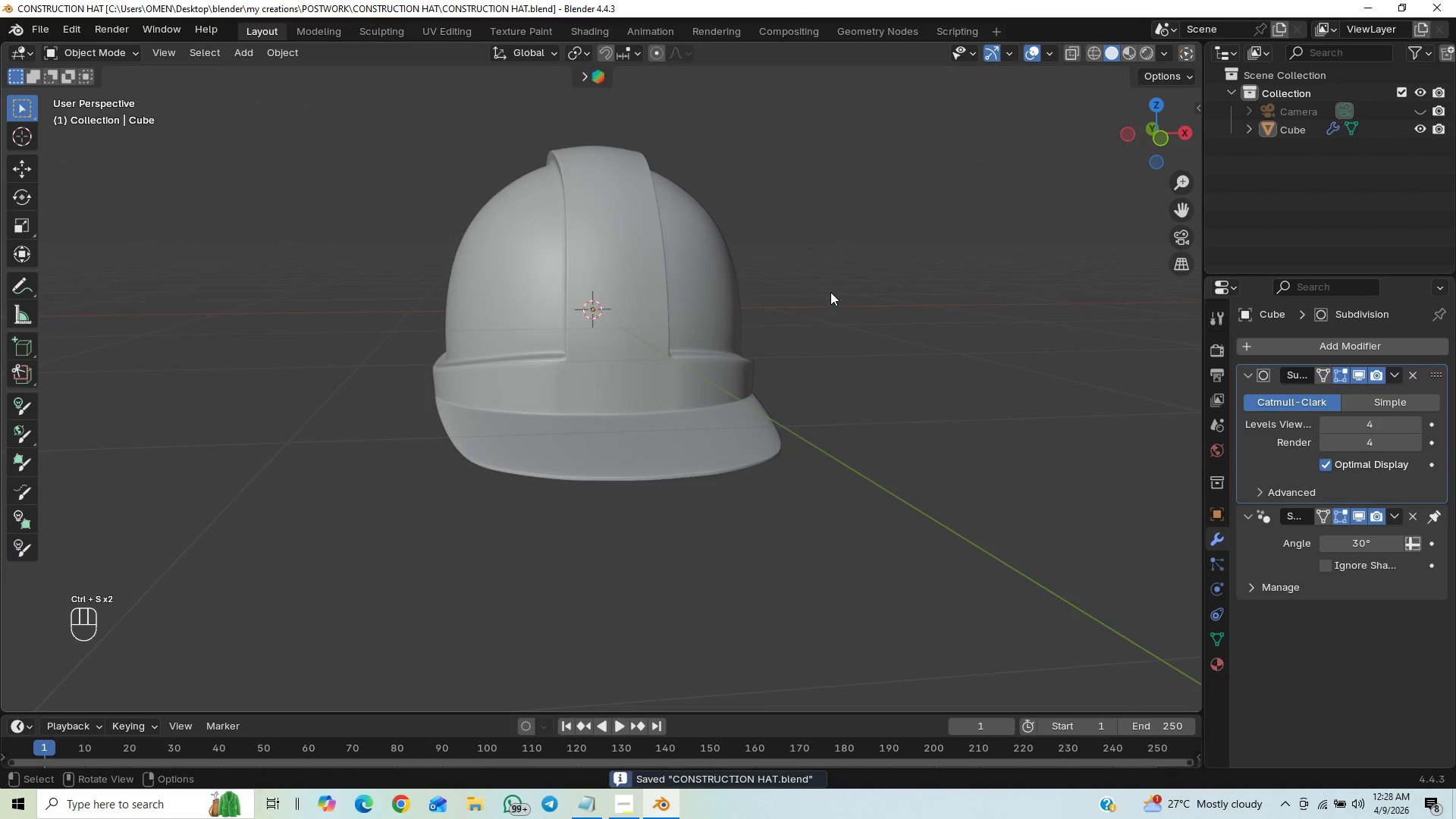 
hold_key(key=ShiftLeft, duration=0.53)
 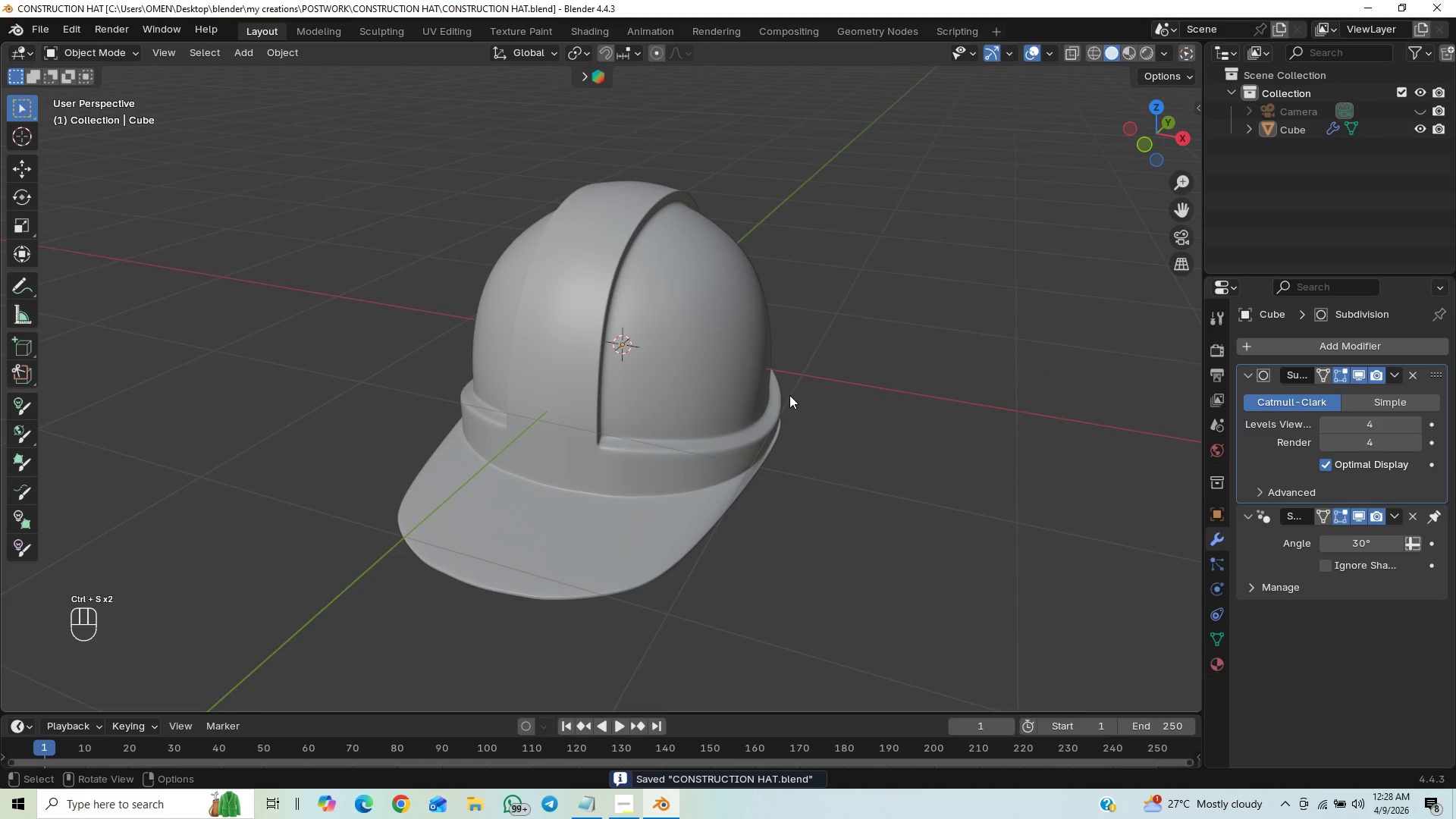 
key(End)
 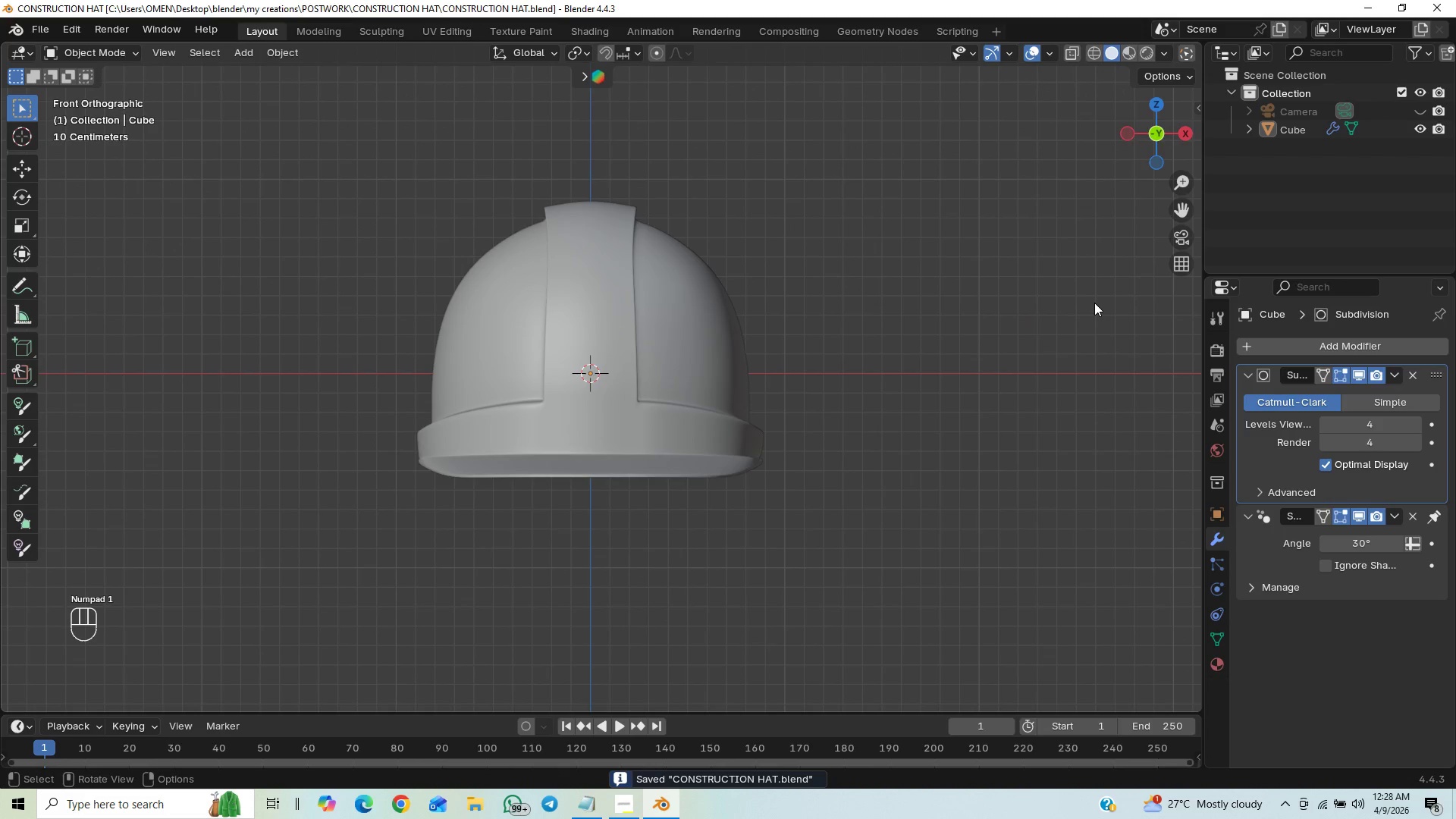 
left_click([1172, 234])
 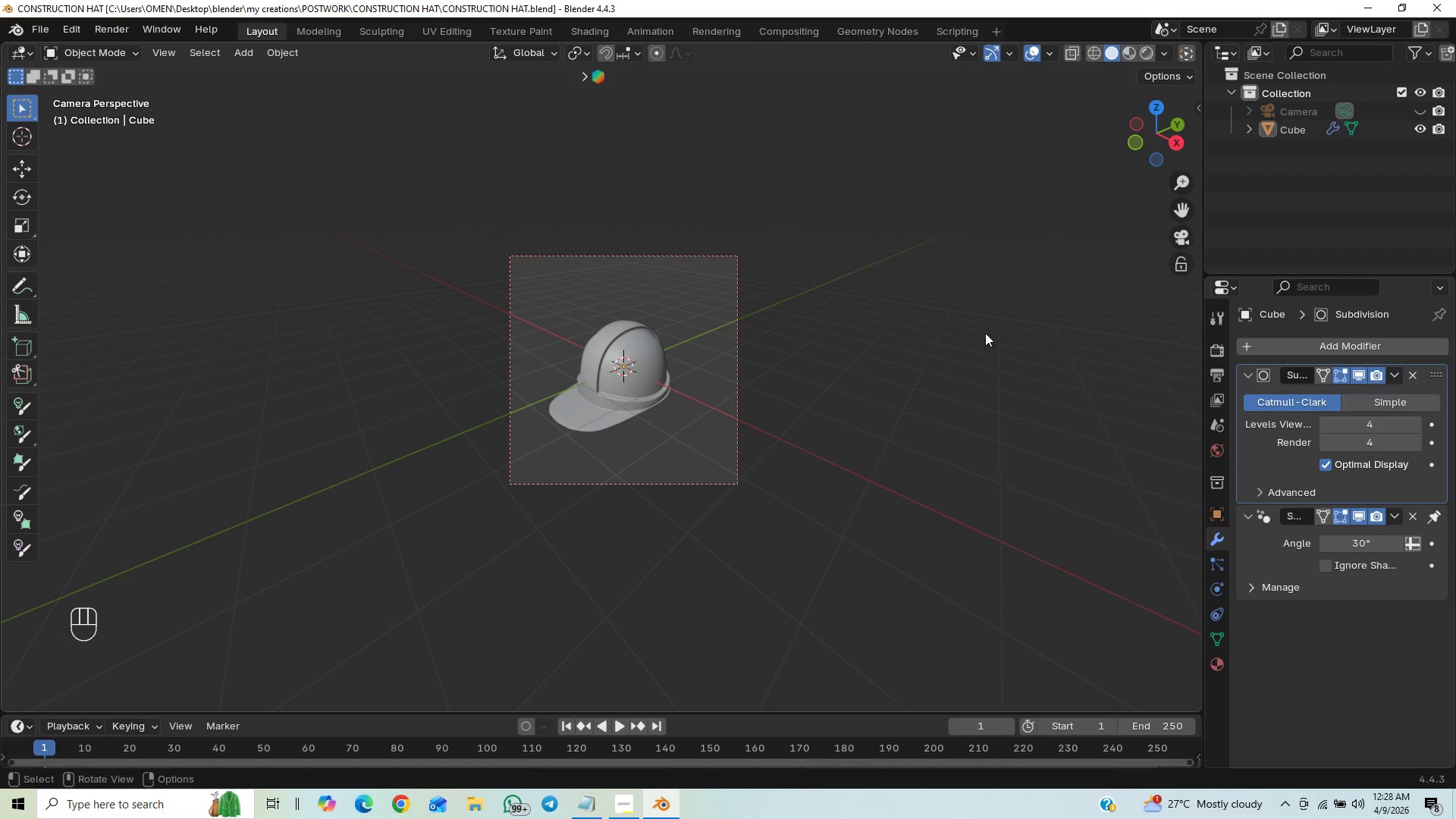 
hold_key(key=ControlLeft, duration=1.16)
 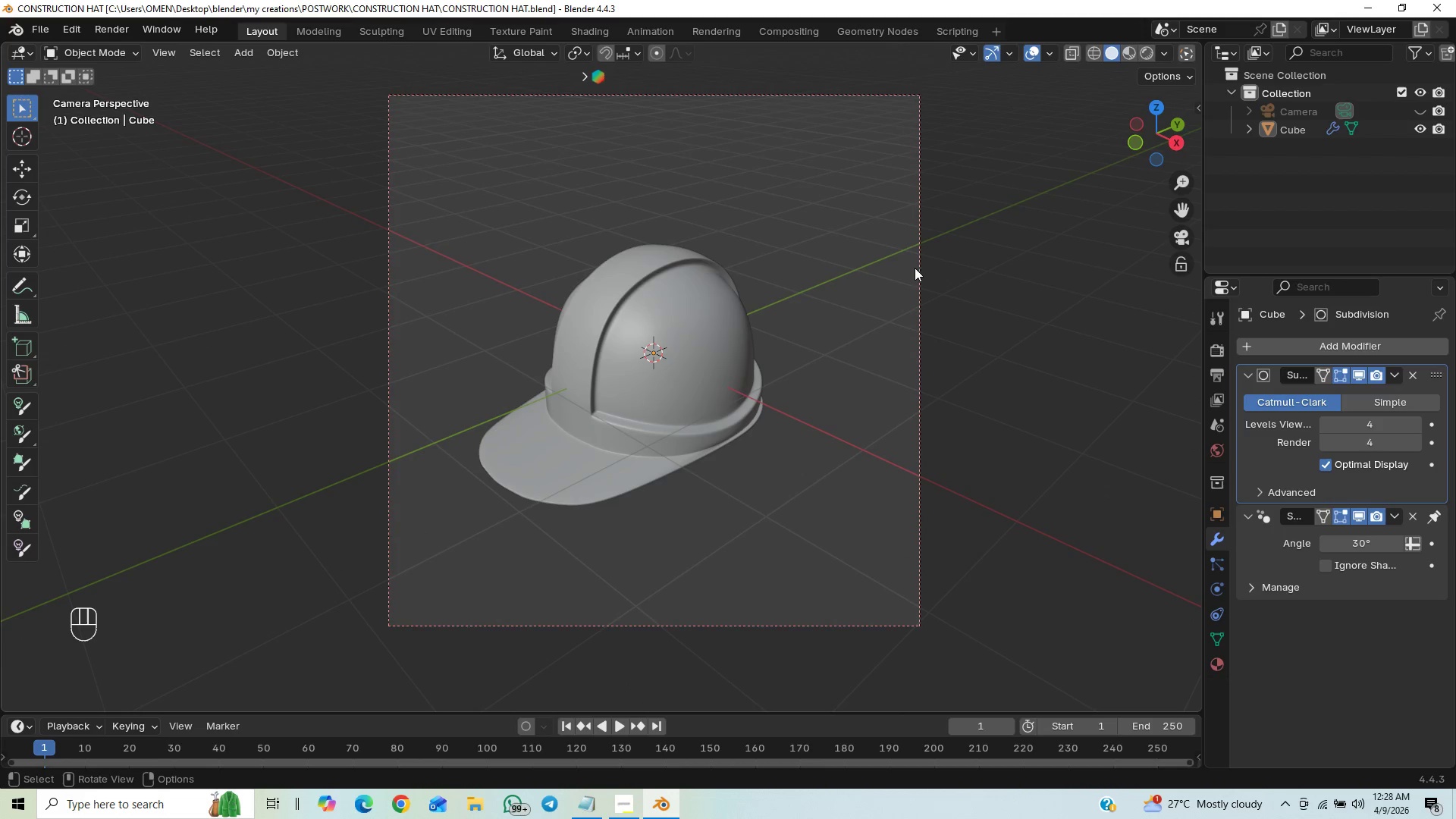 
hold_key(key=ControlLeft, duration=0.53)
 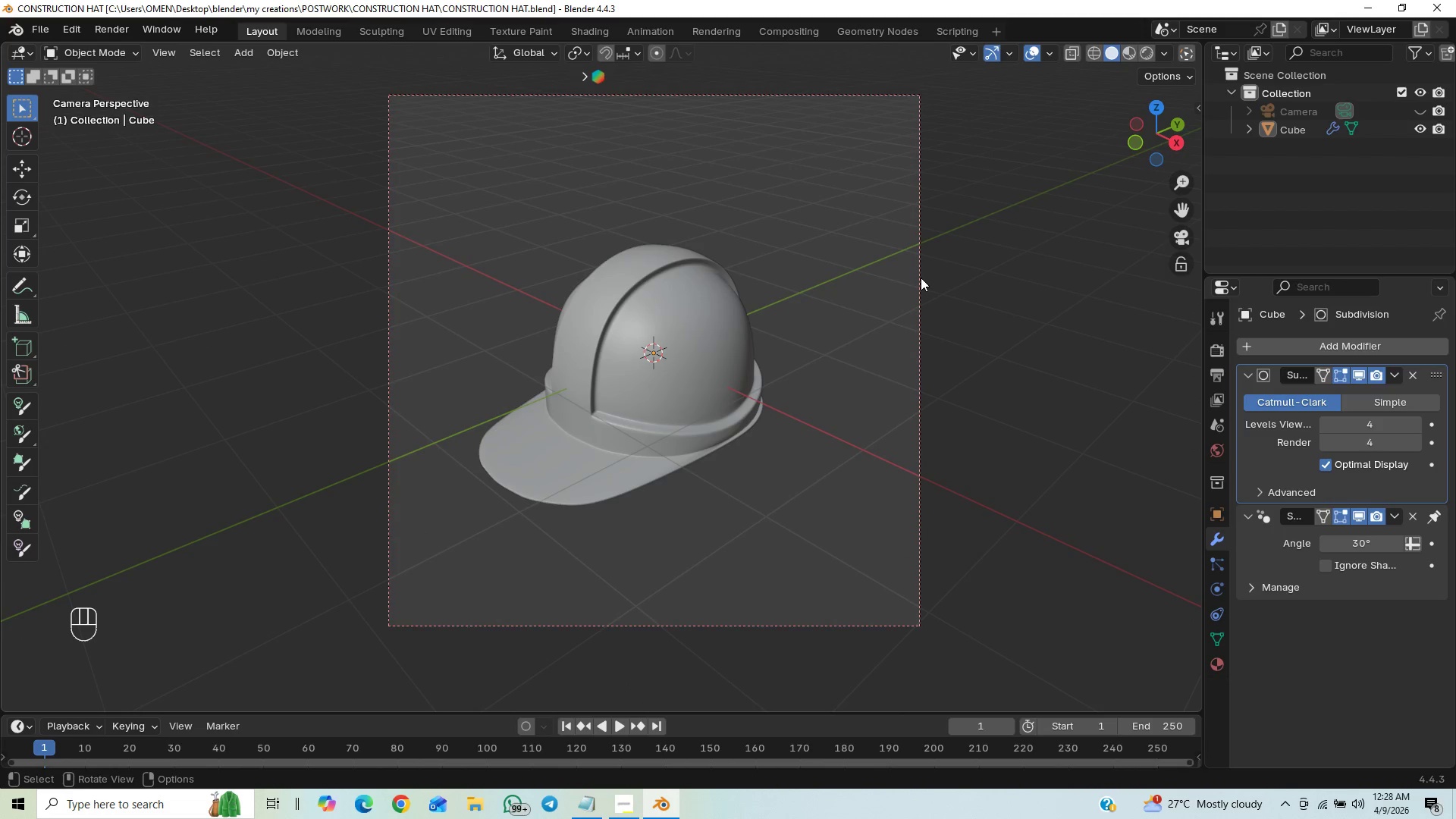 
key(Control+S)
 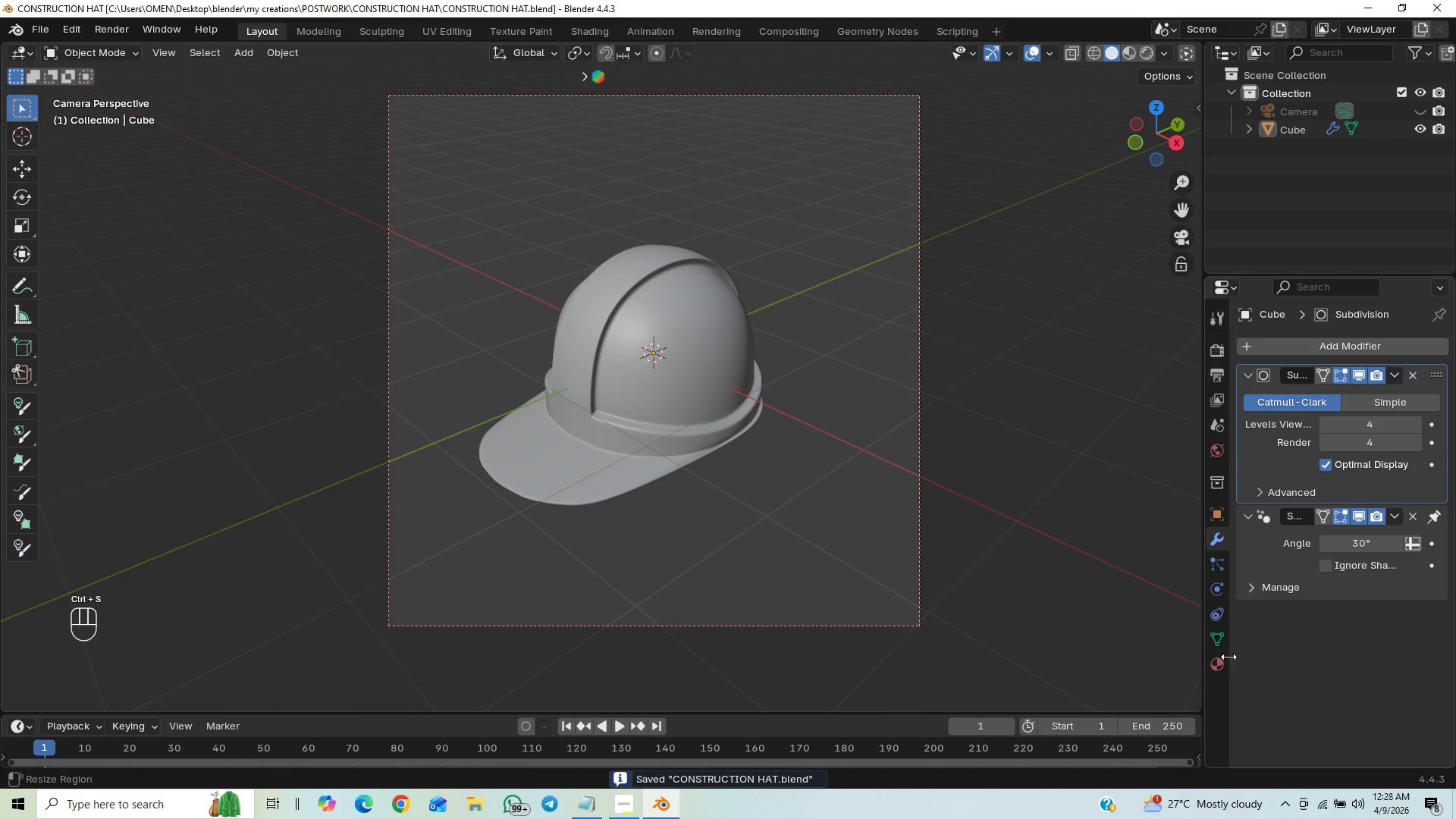 
left_click([1221, 661])
 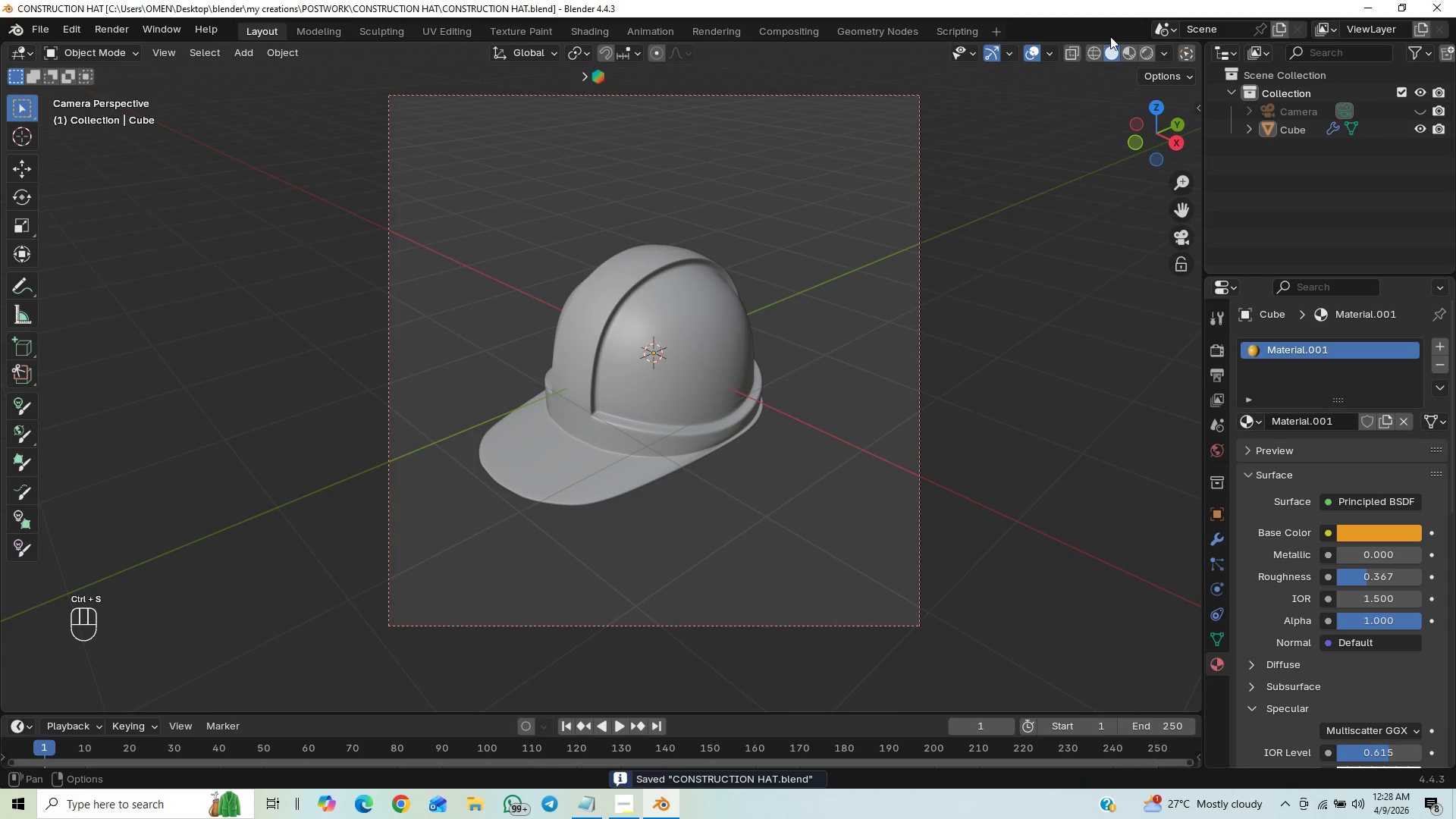 
left_click([1126, 55])
 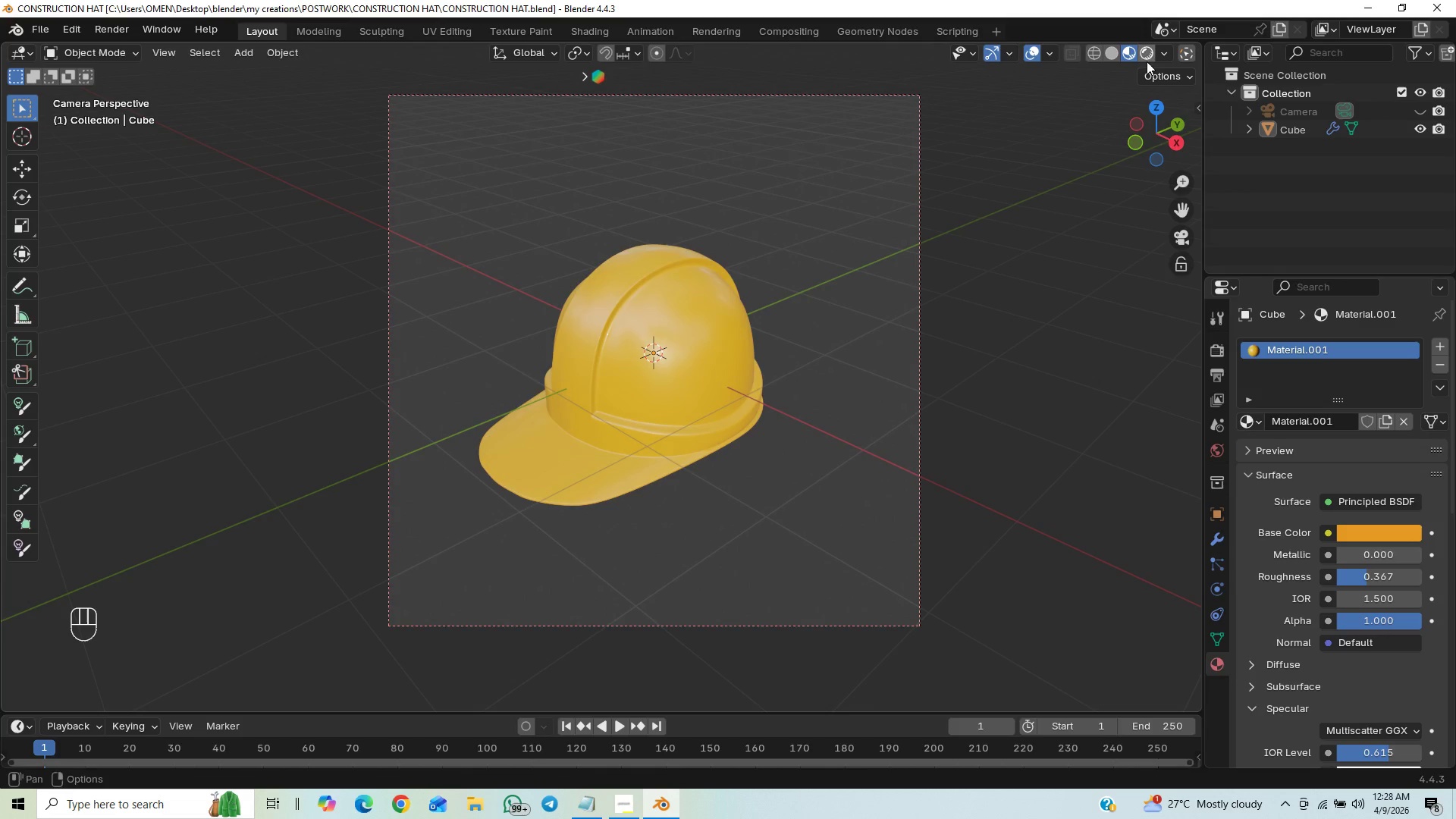 
left_click([1439, 365])
 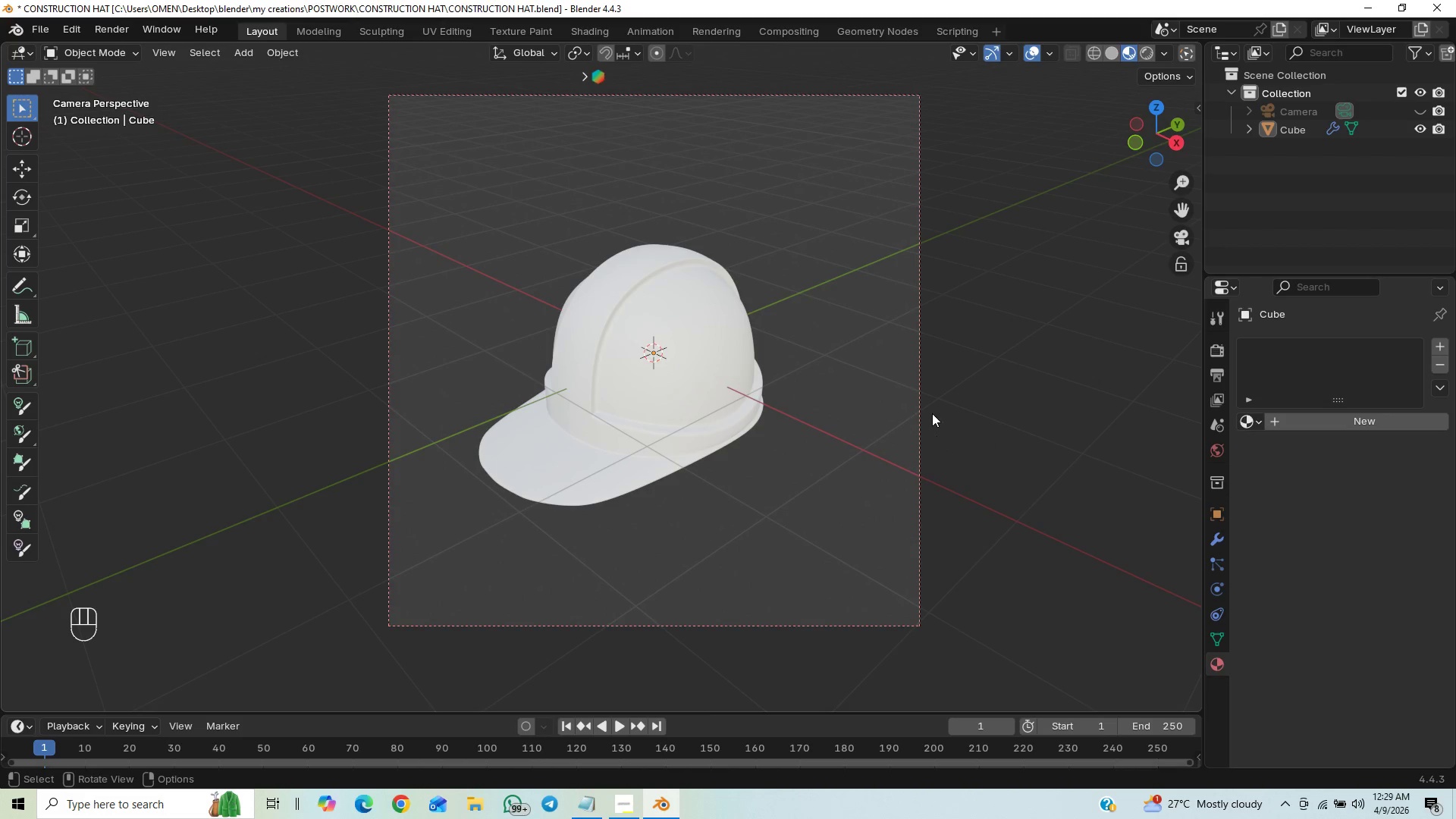 
key(Control+S)
 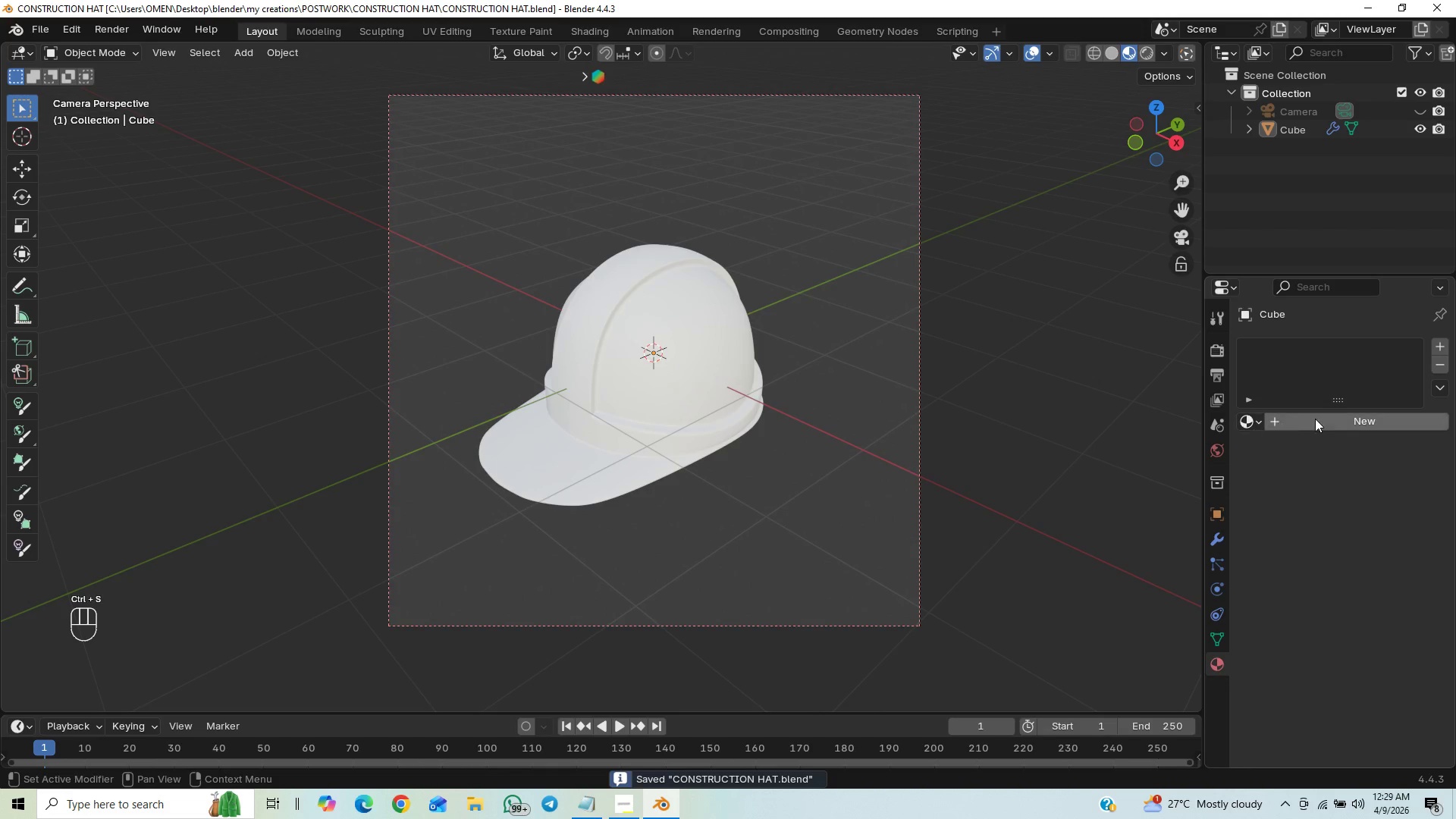 
left_click([1320, 422])
 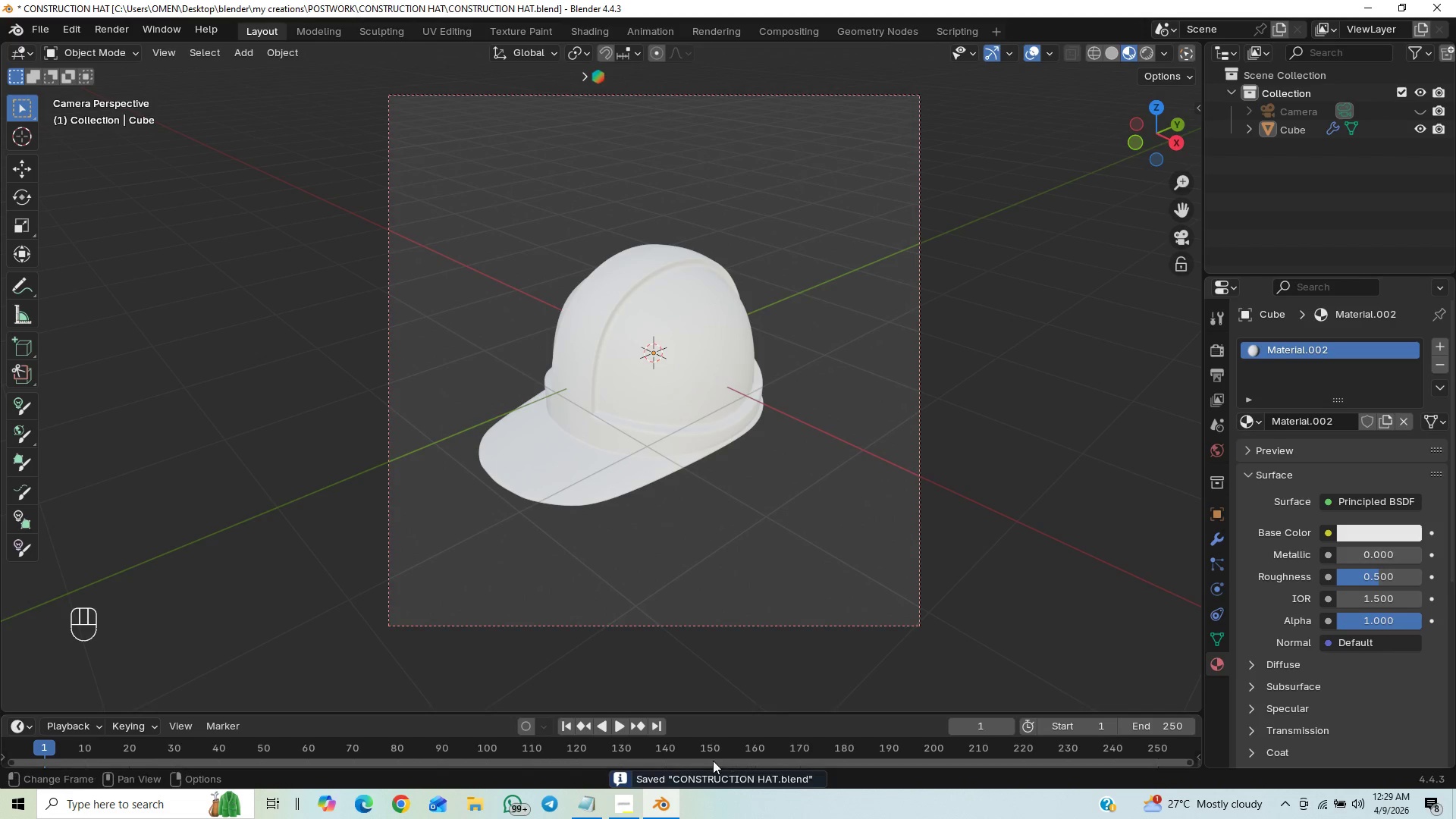 
left_click([583, 802])
 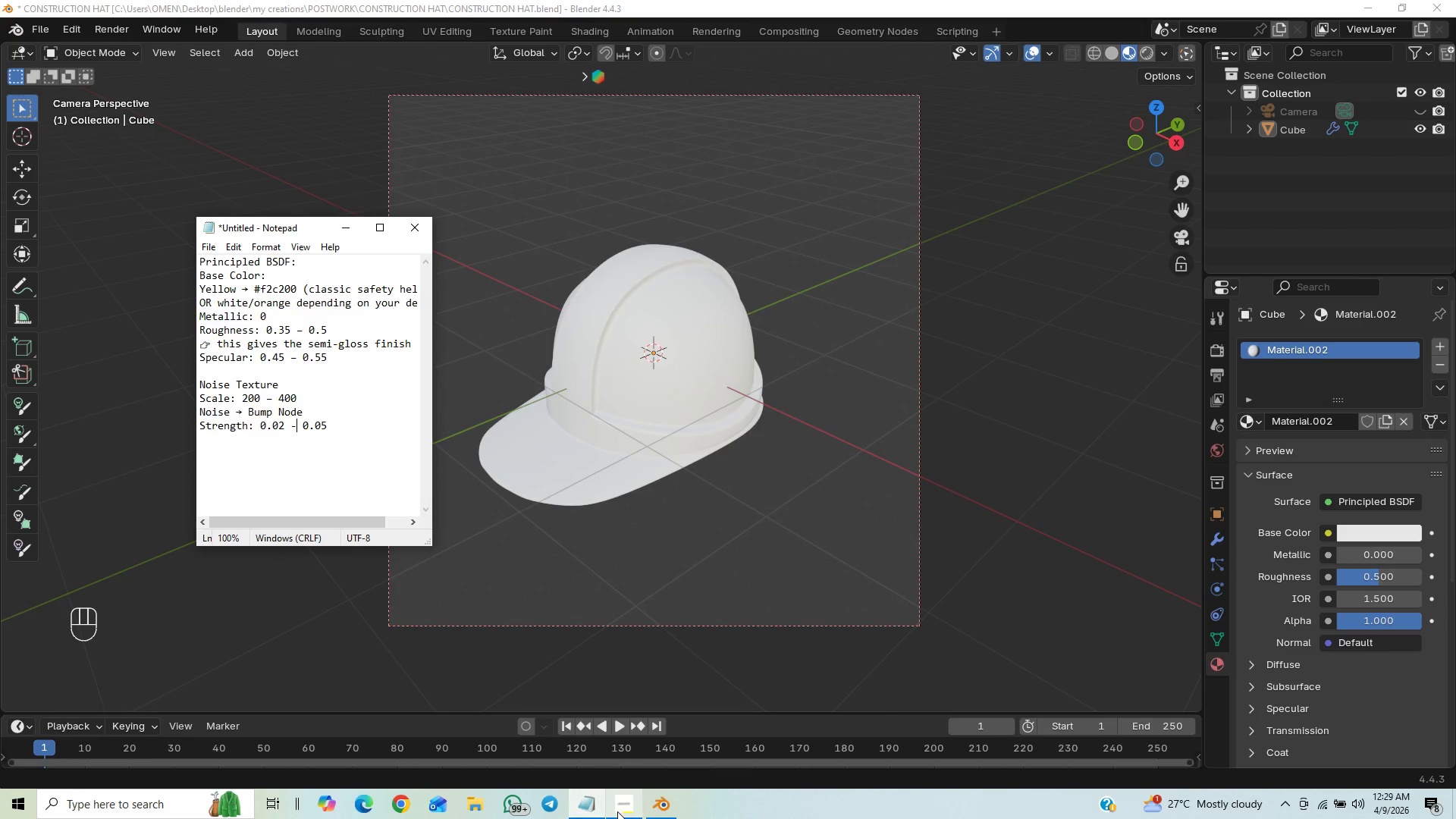 
left_click([594, 816])
 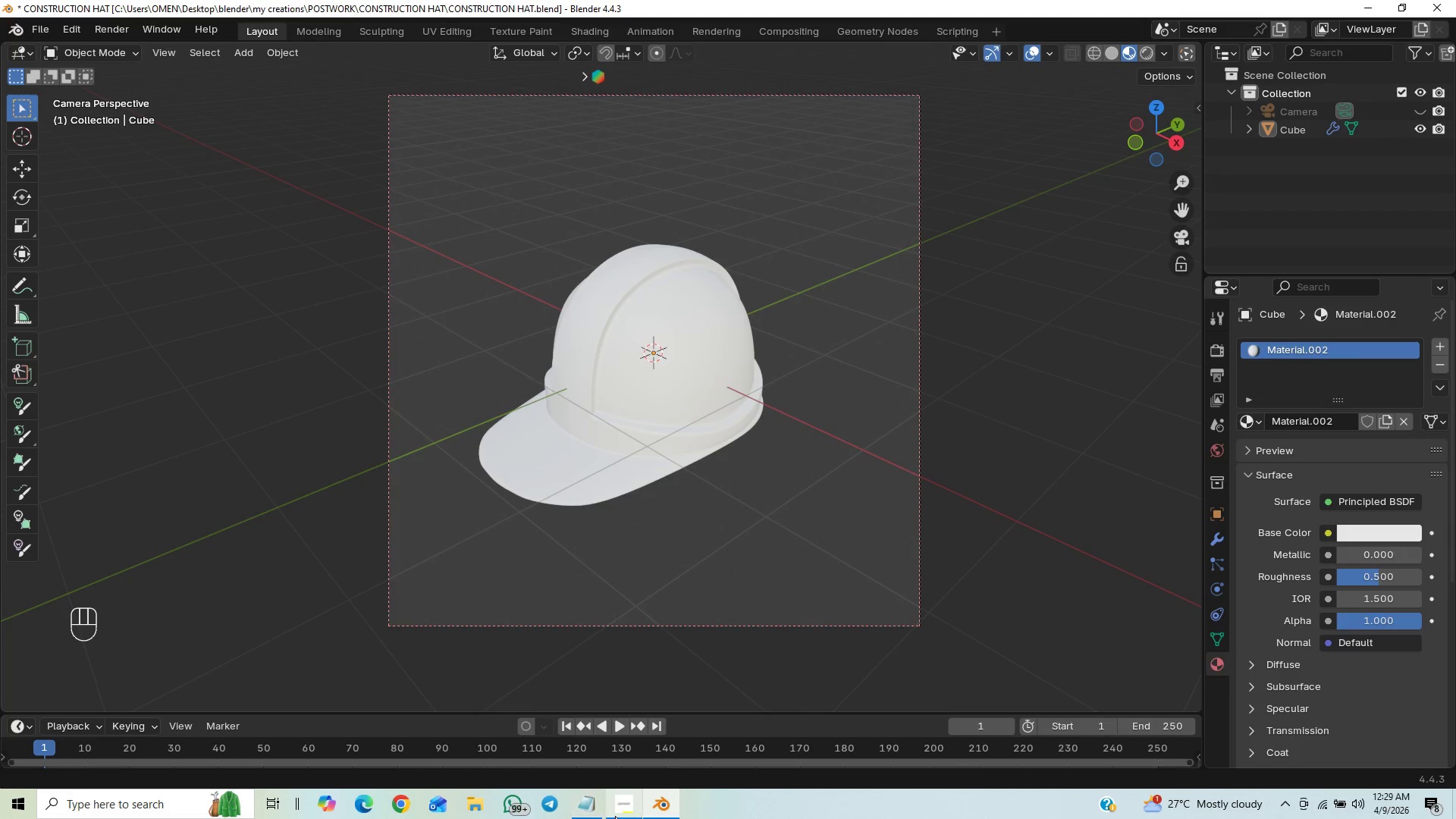 
left_click([622, 814])